 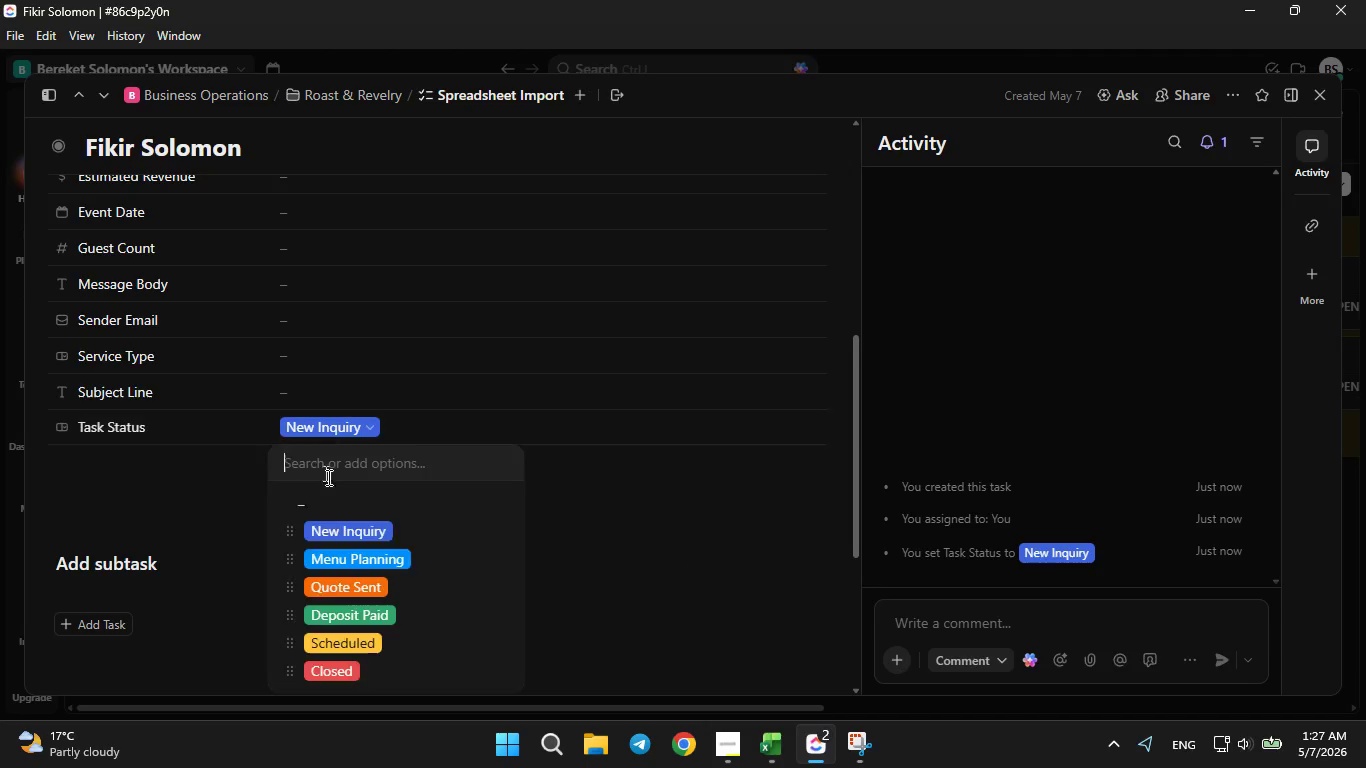 
left_click([332, 609])
 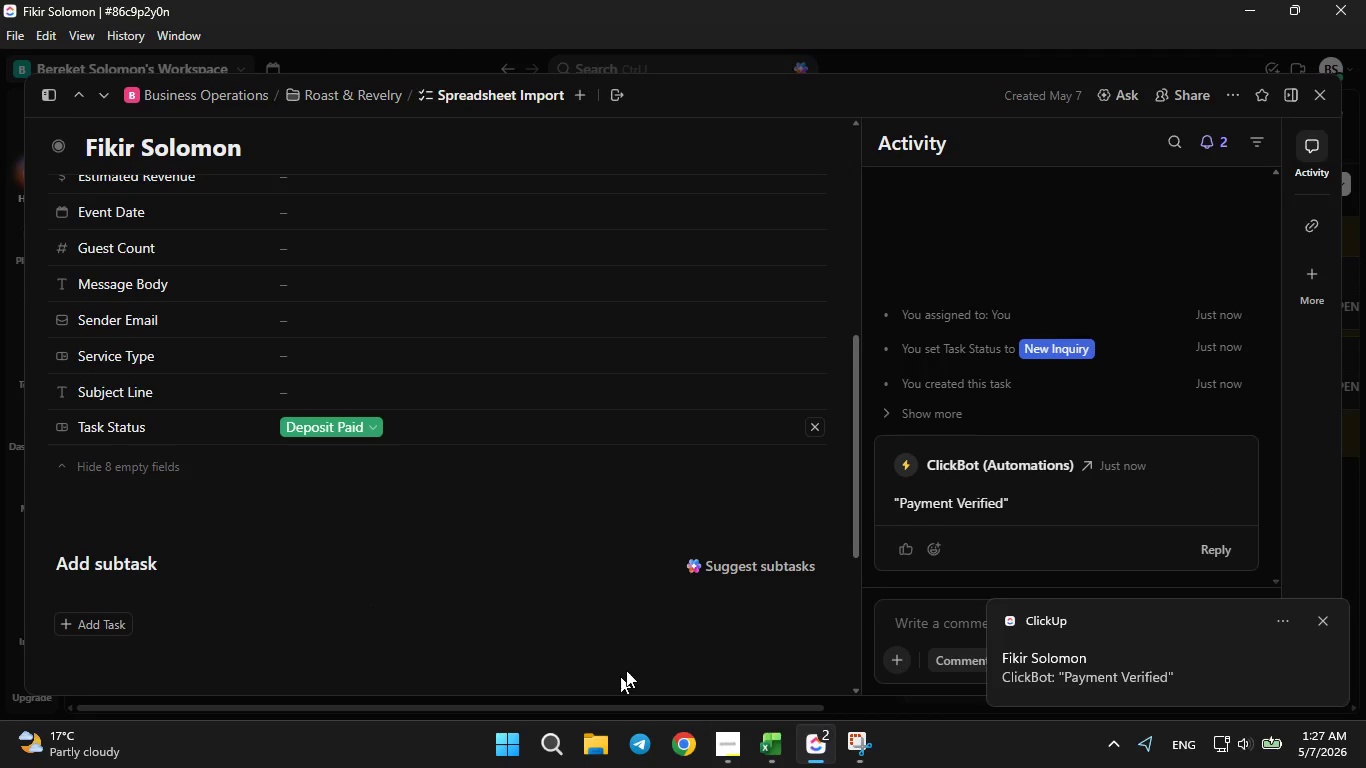 
wait(6.56)
 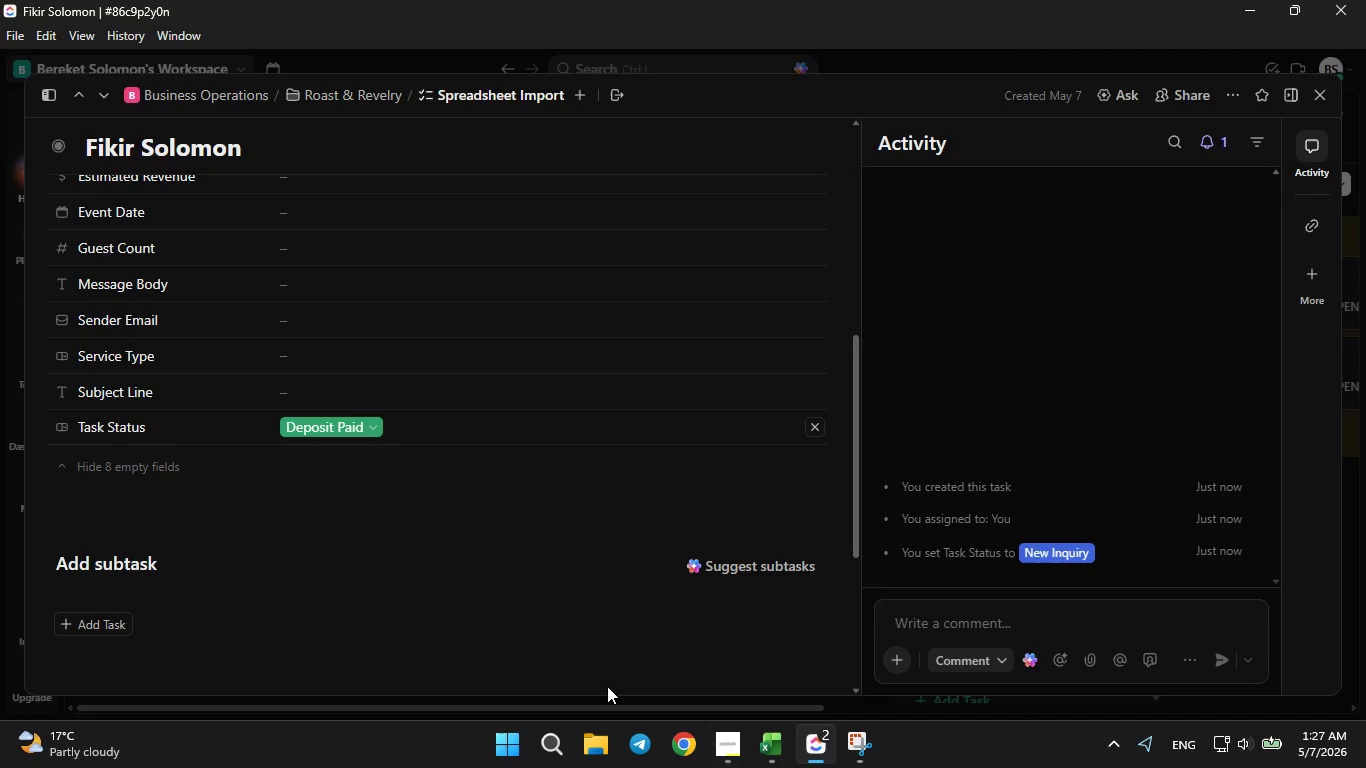 
double_click([931, 417])
 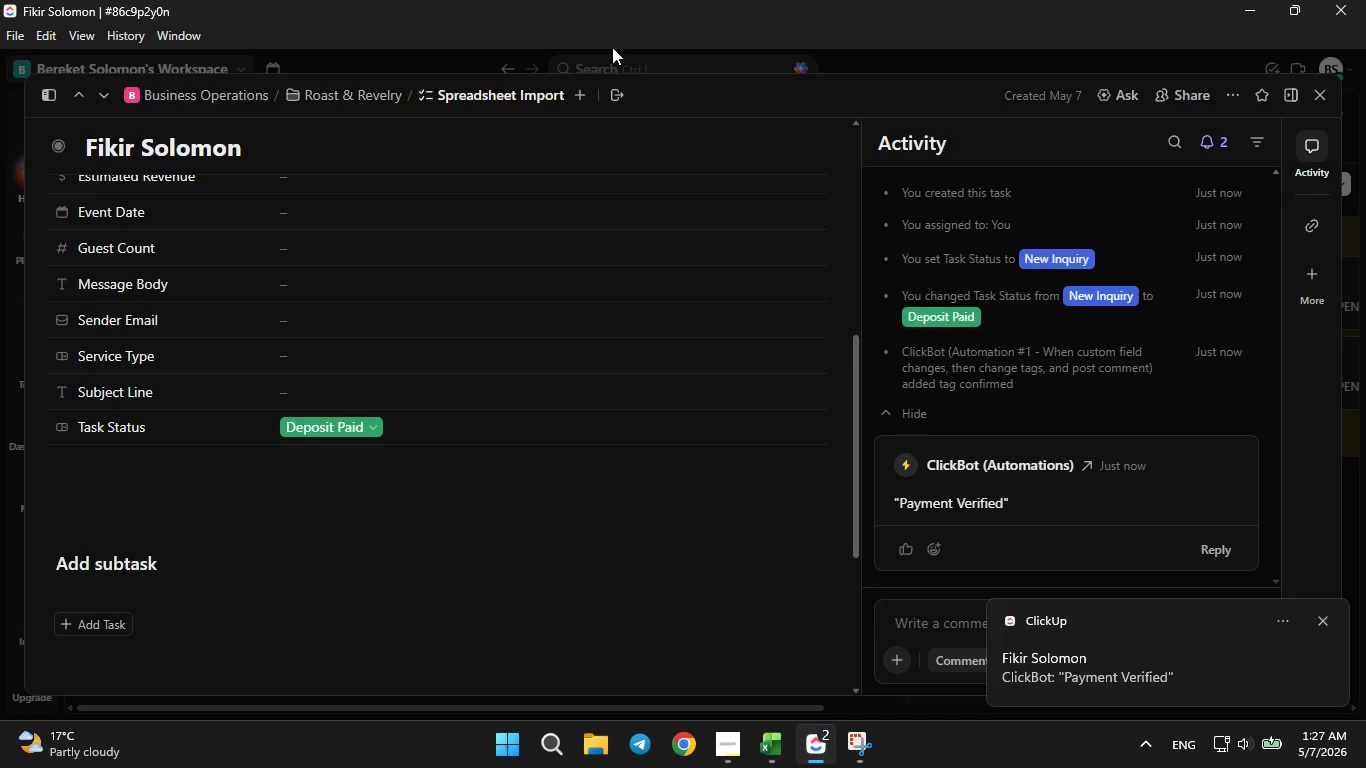 
left_click([612, 47])
 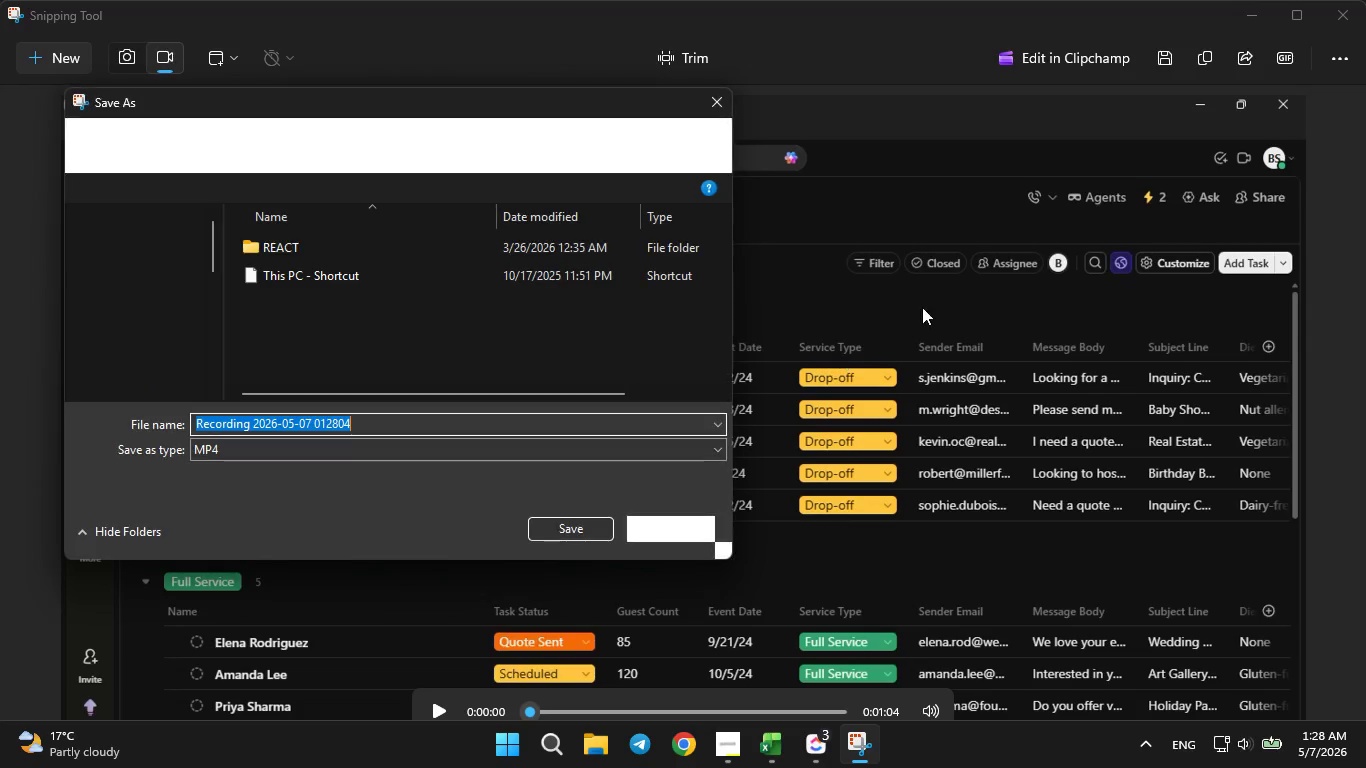 
wait(7.41)
 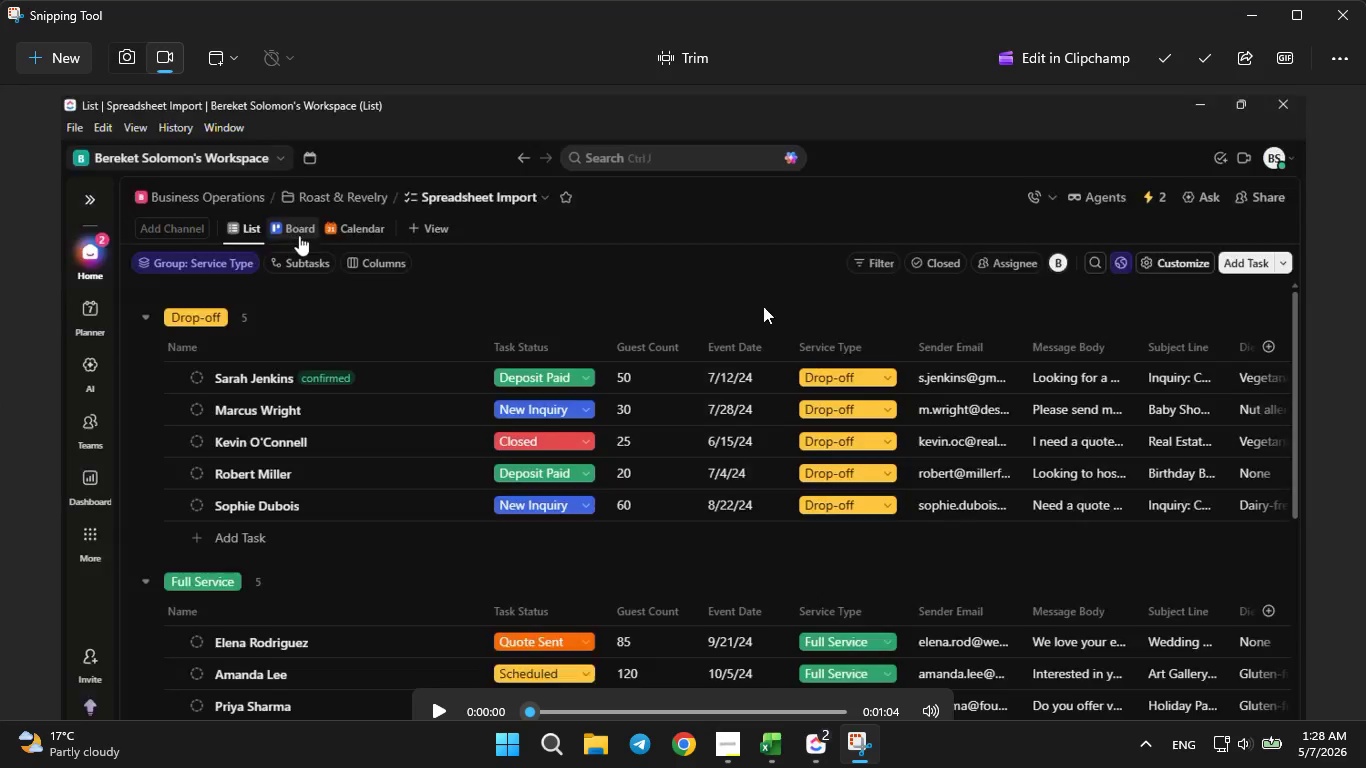 
left_click([134, 315])
 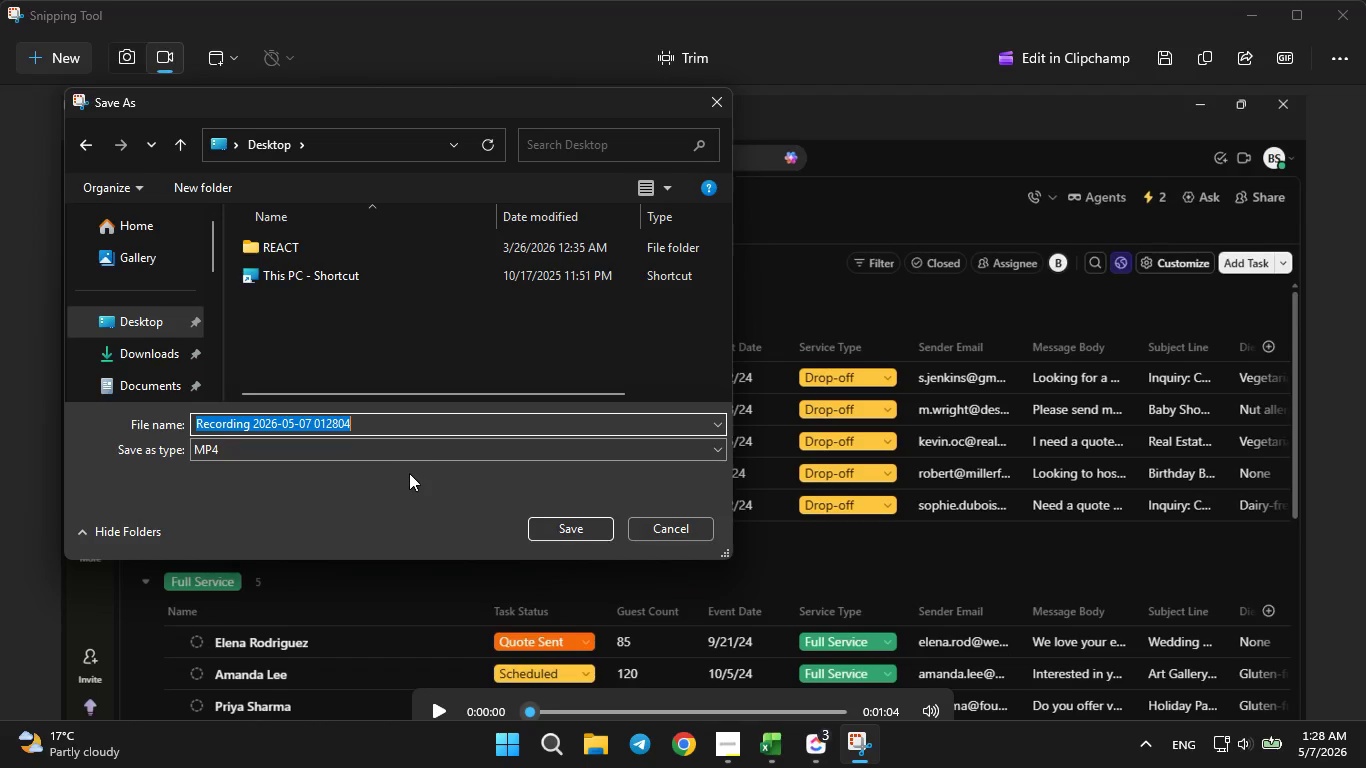 
key(Backspace)
type(60 sec)
 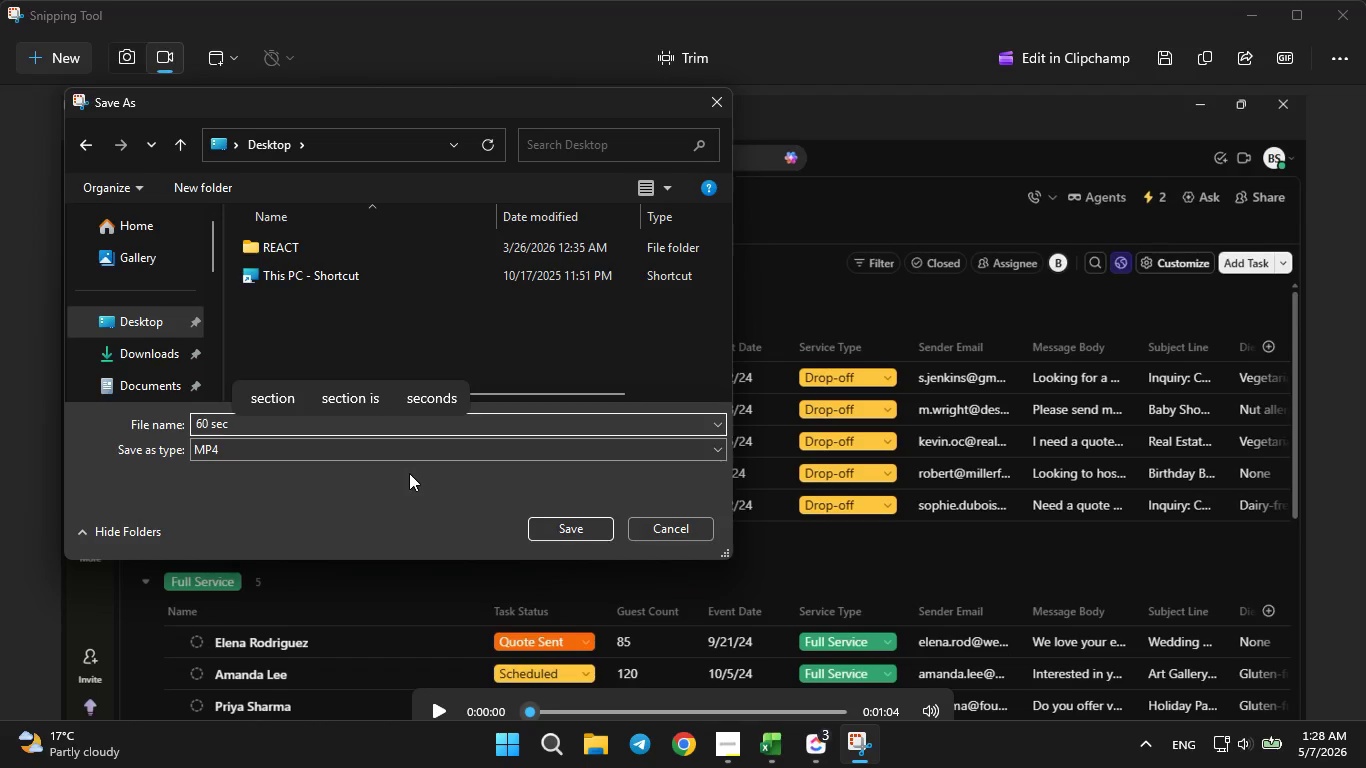 
key(Enter)
 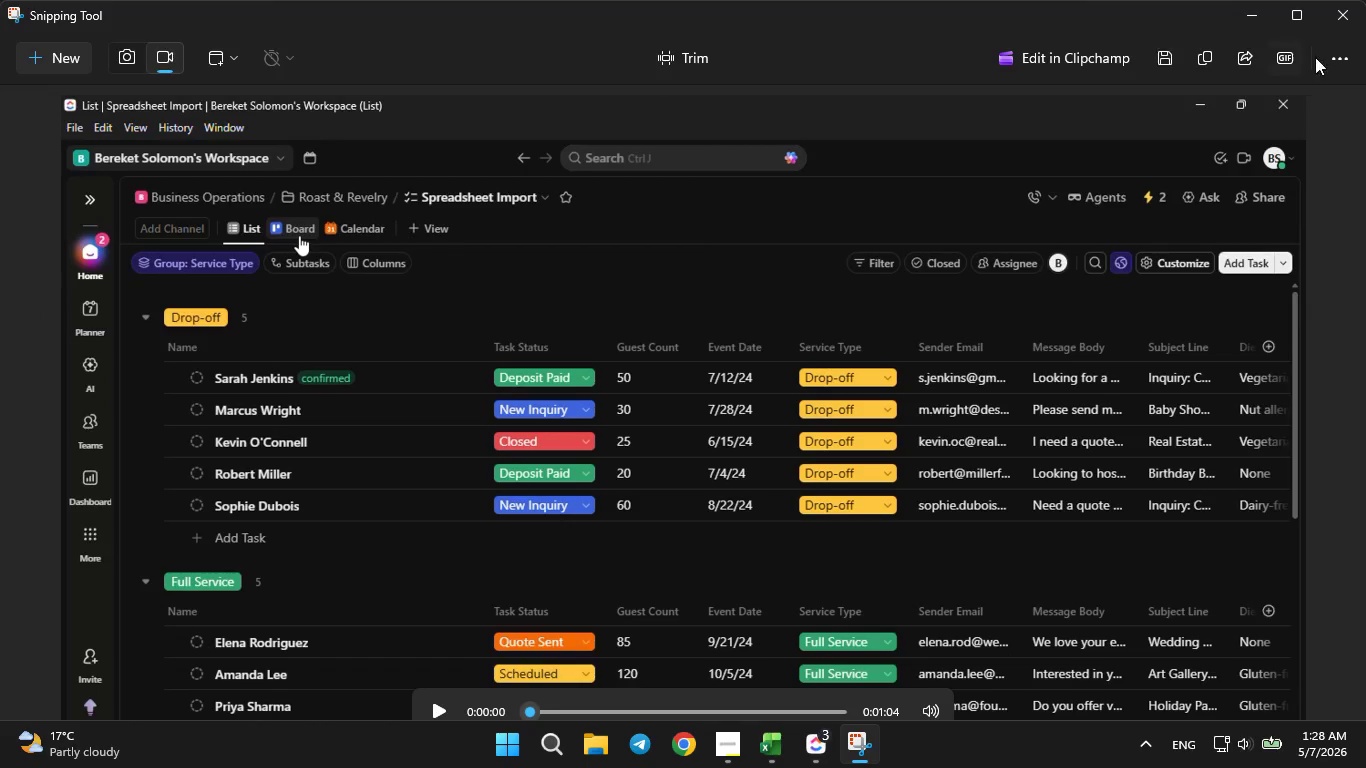 
left_click([1365, 13])
 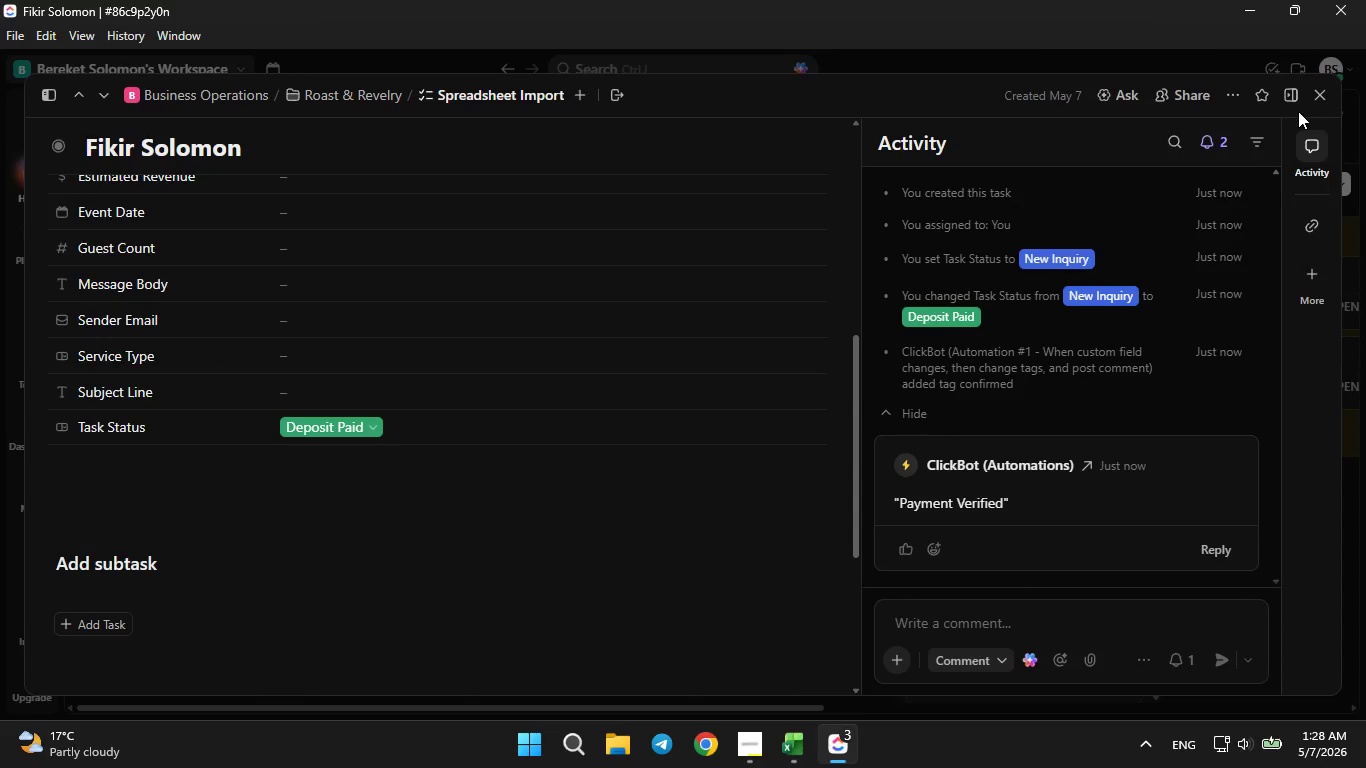 
left_click([1310, 100])
 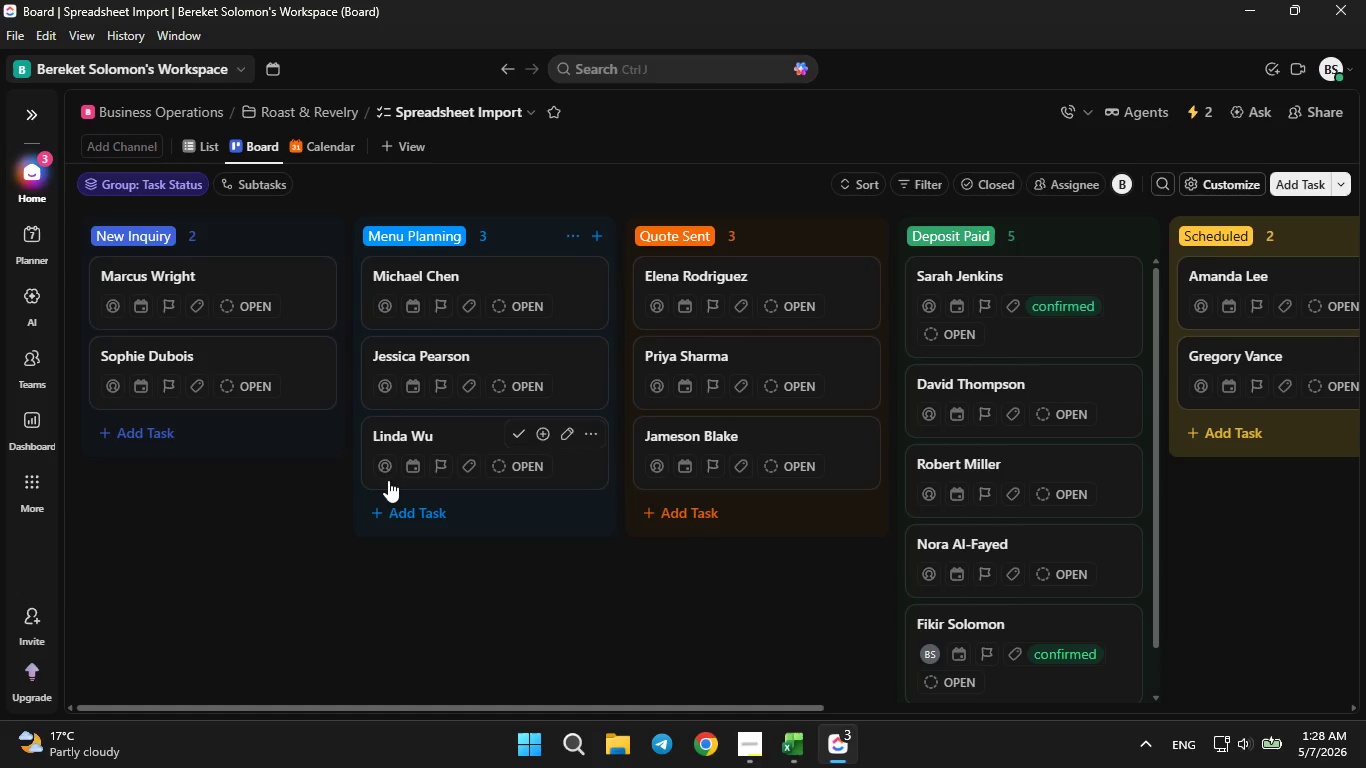 
left_click([215, 136])